 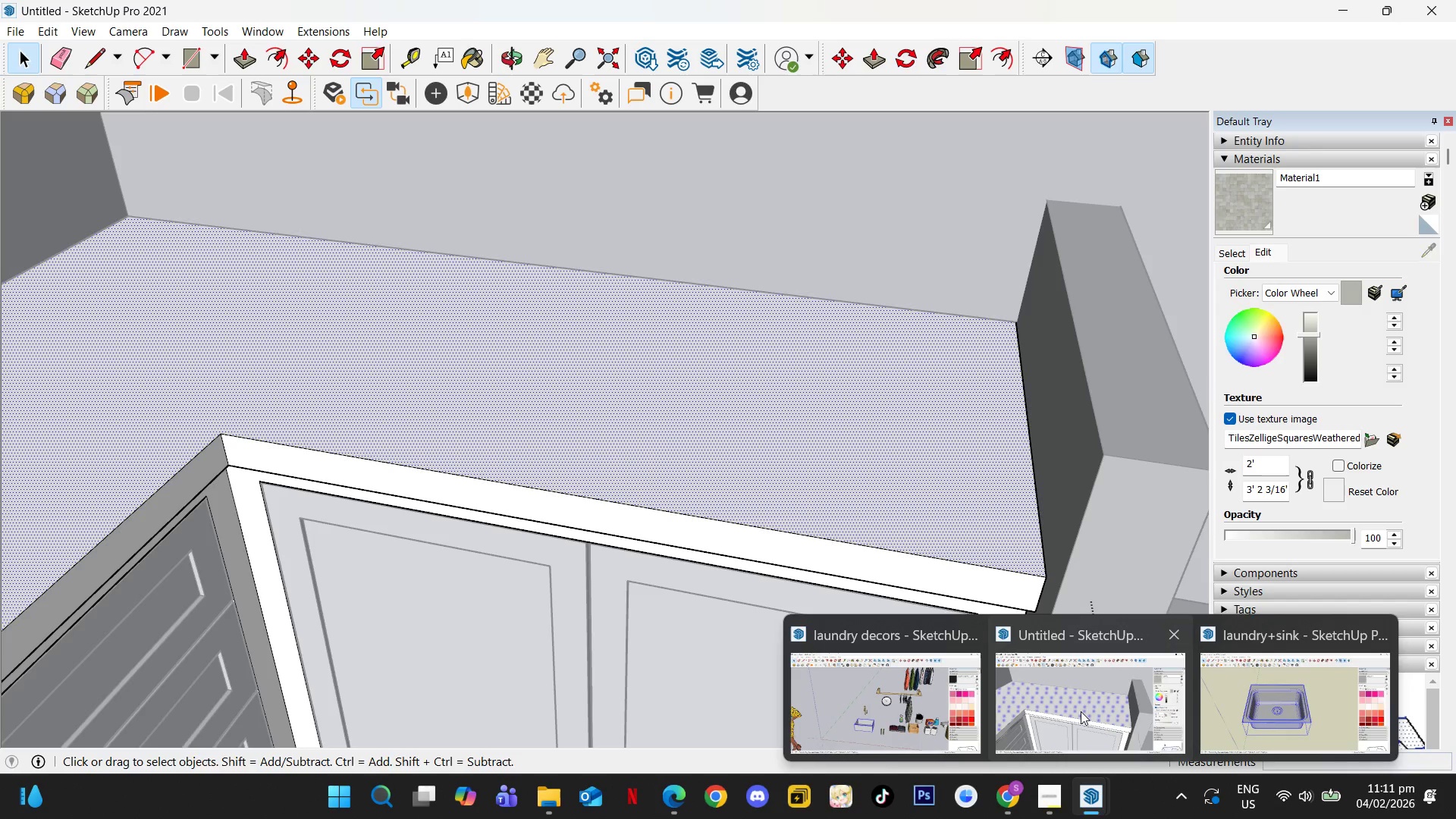 
left_click([1081, 711])
 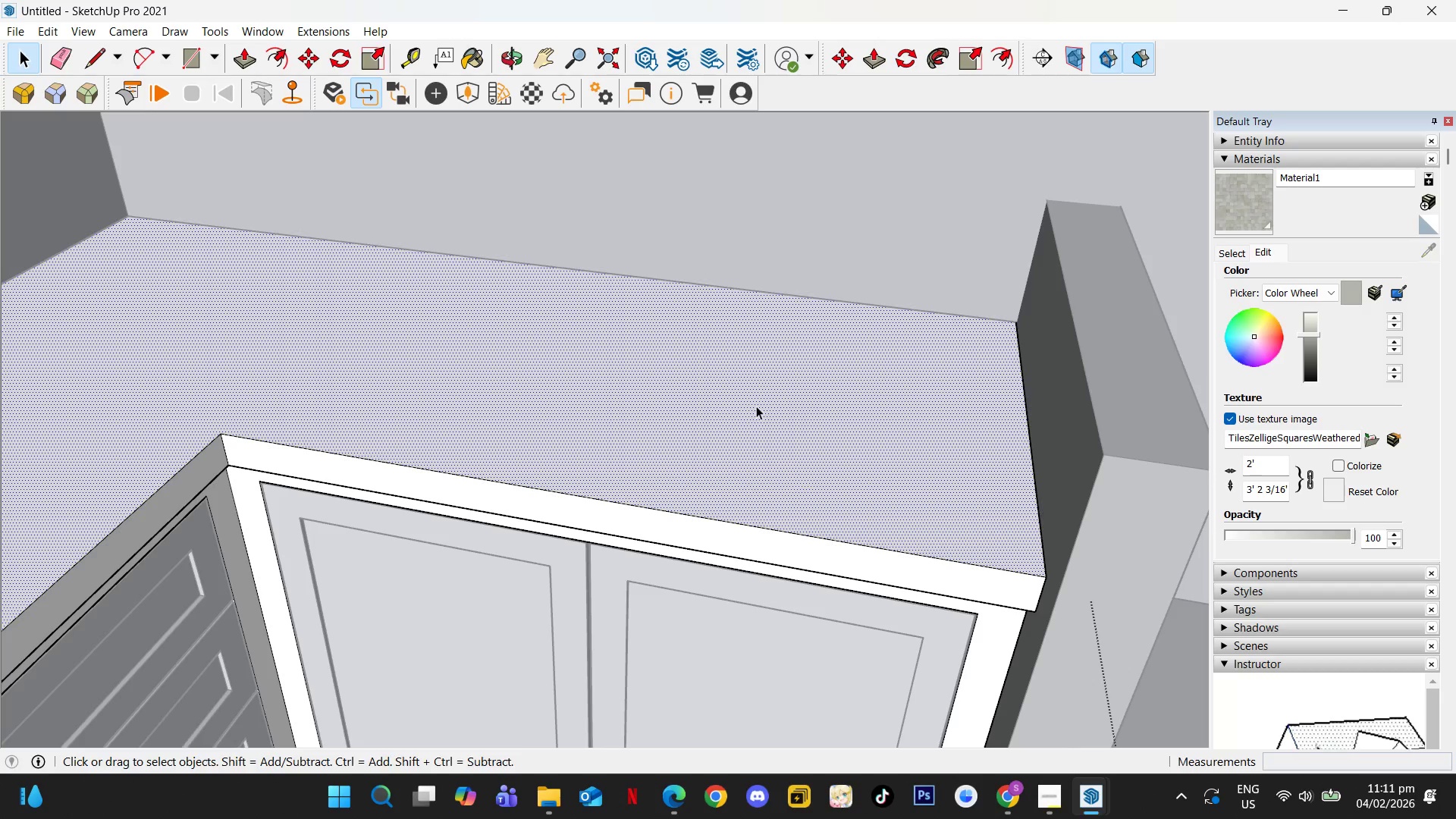 
key(Shift+ShiftLeft)
 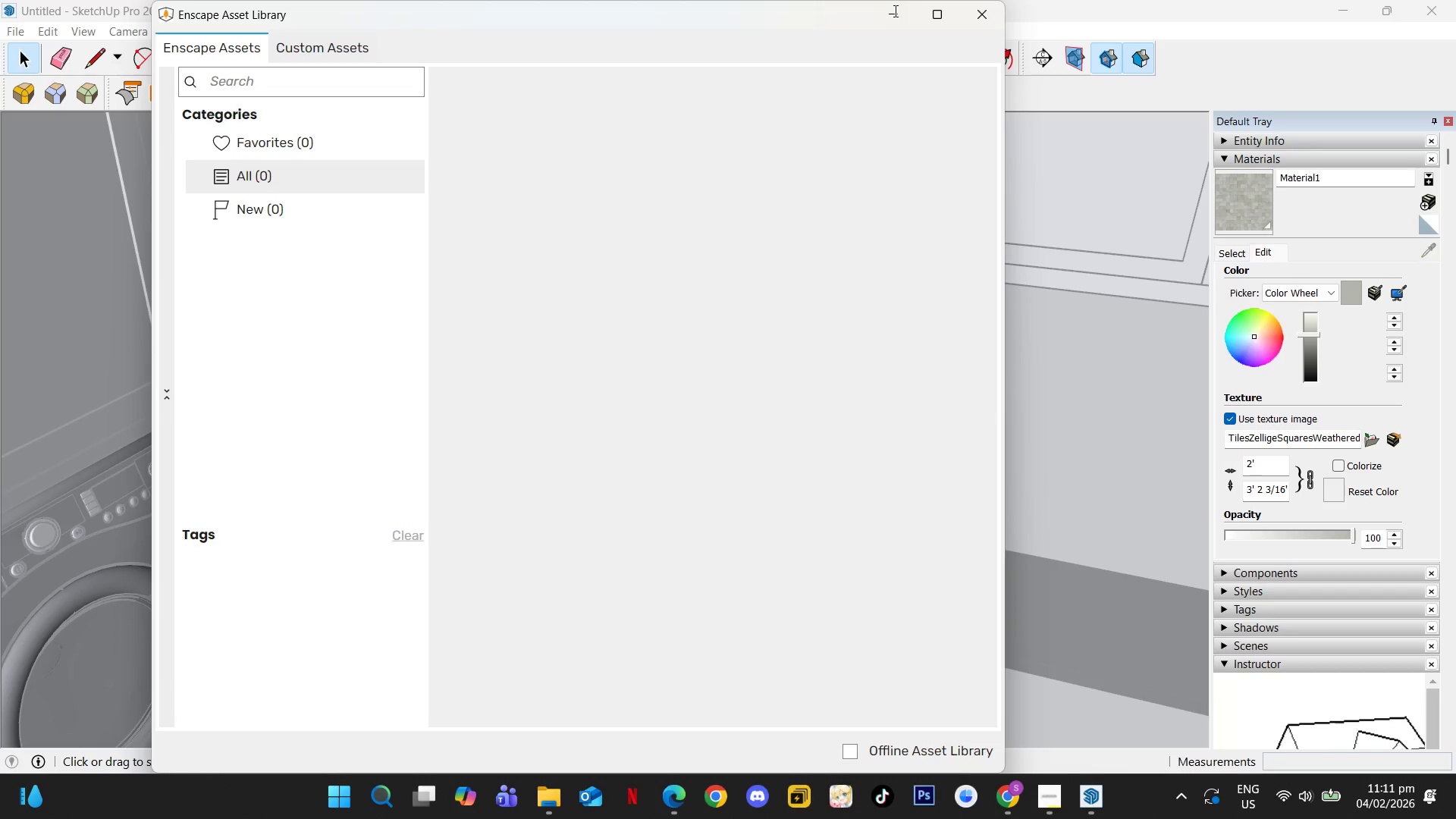 
scroll: coordinate [767, 416], scroll_direction: down, amount: 8.0
 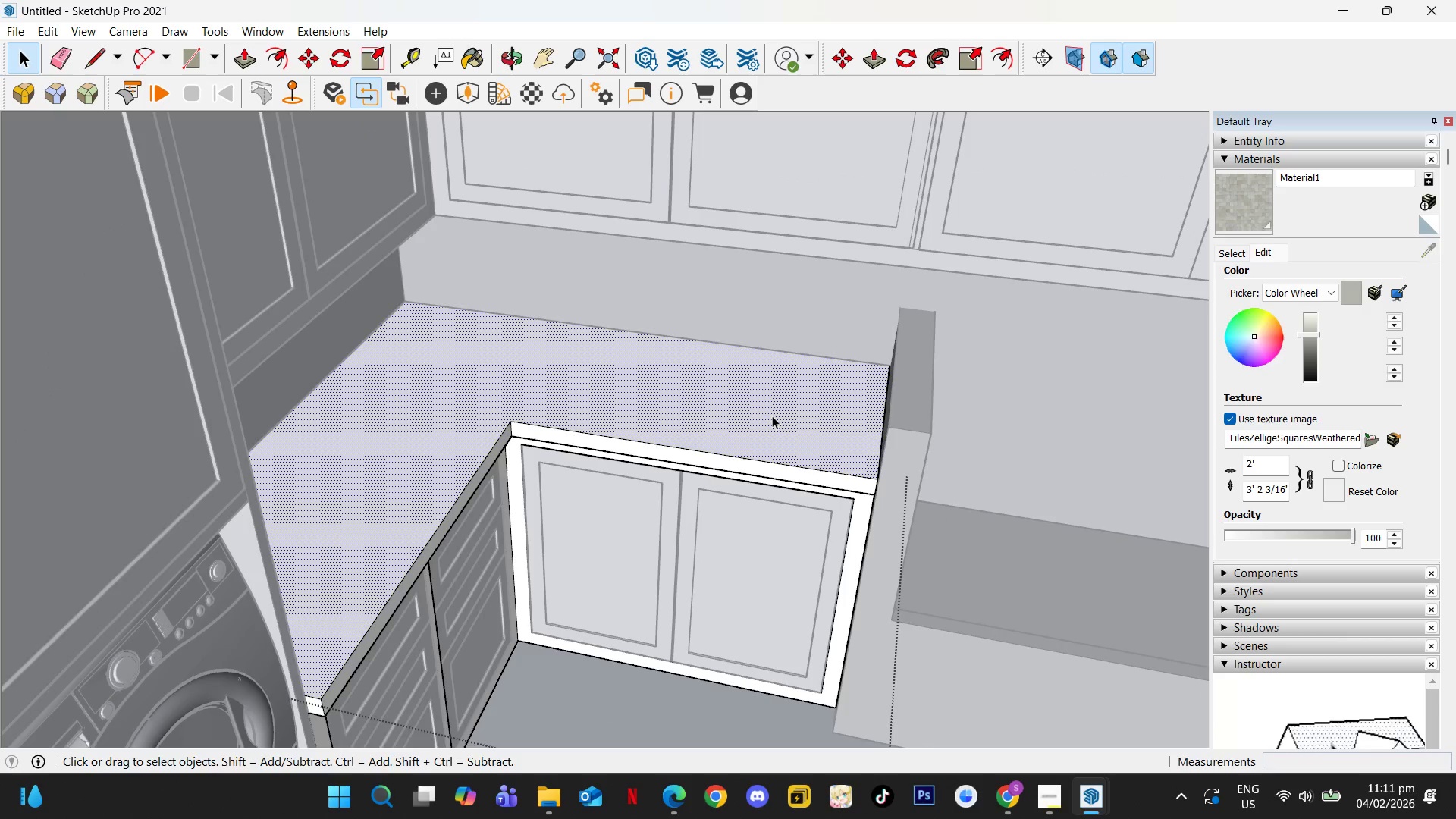 
wait(14.71)
 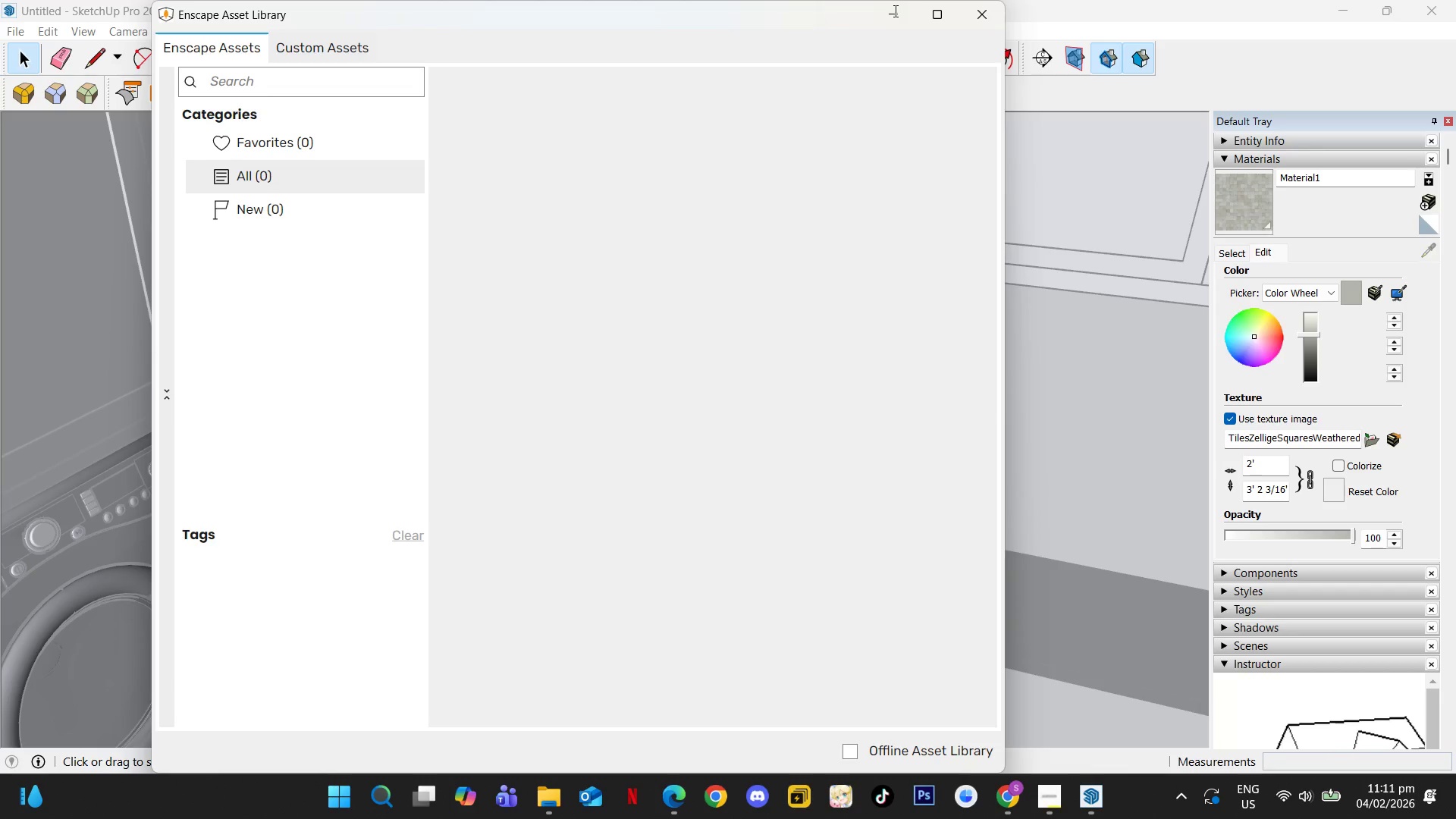 
scroll: coordinate [303, 646], scroll_direction: down, amount: 2.0
 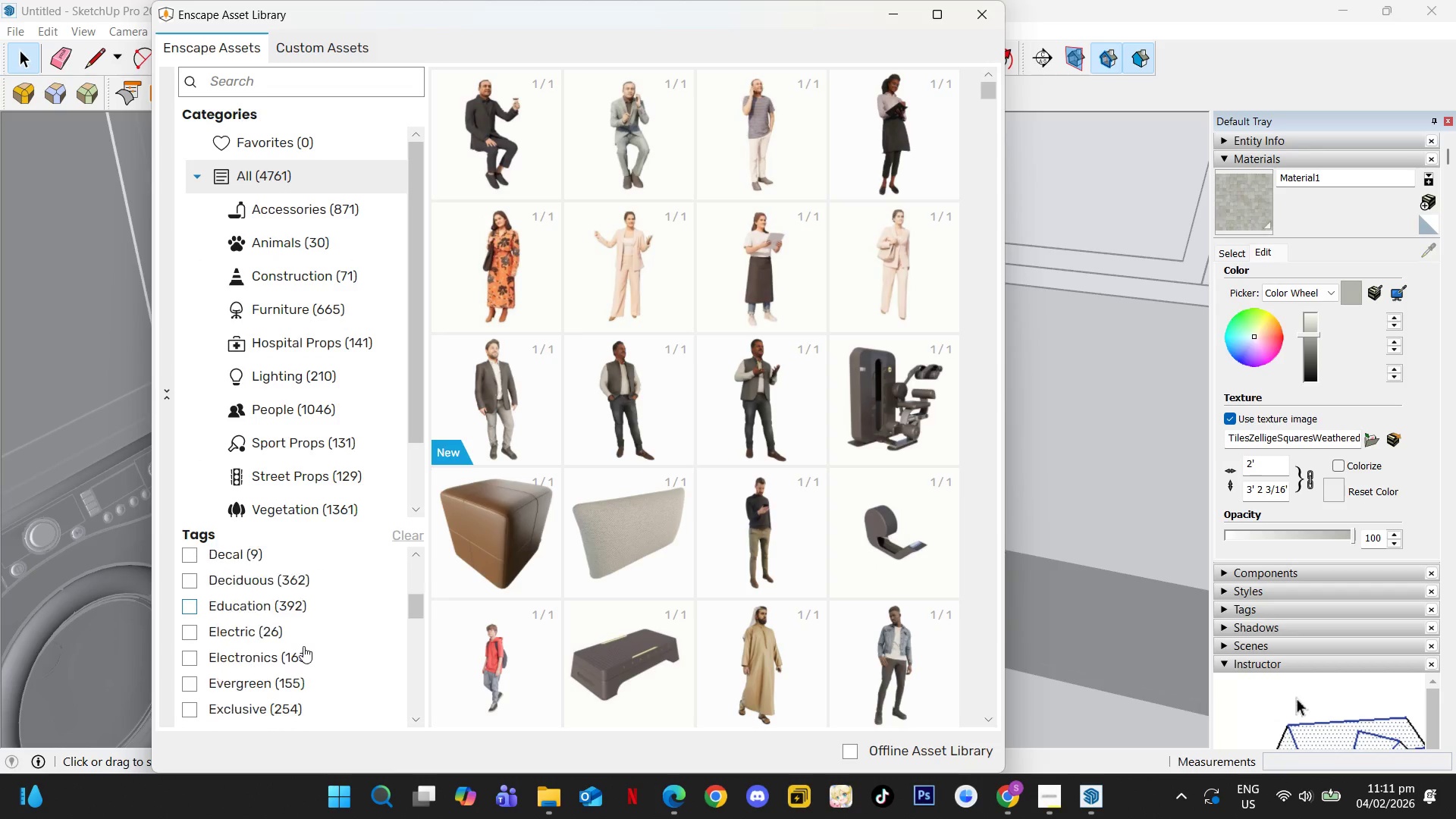 
scroll: coordinate [306, 584], scroll_direction: up, amount: 11.0
 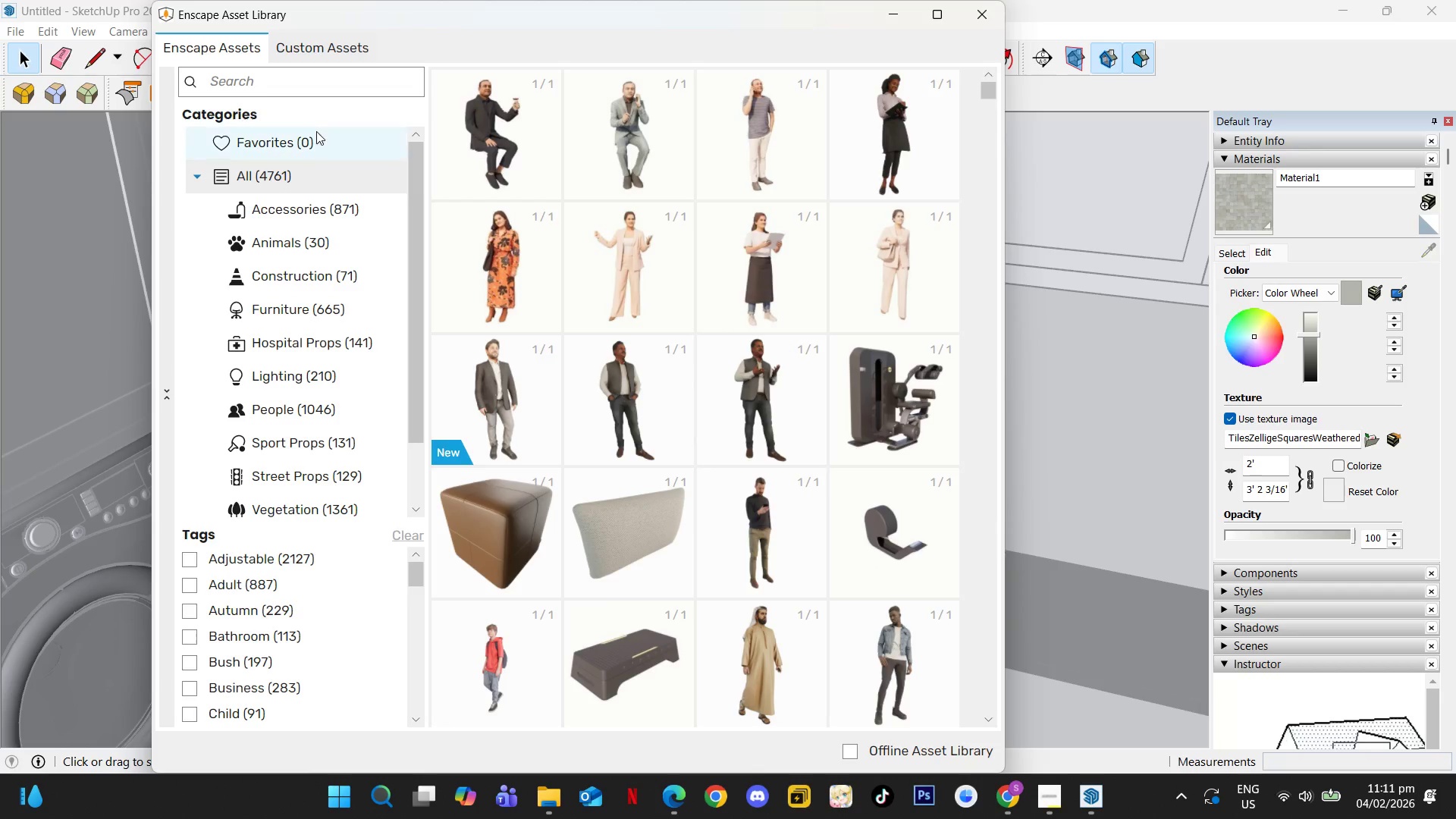 
left_click([319, 96])
 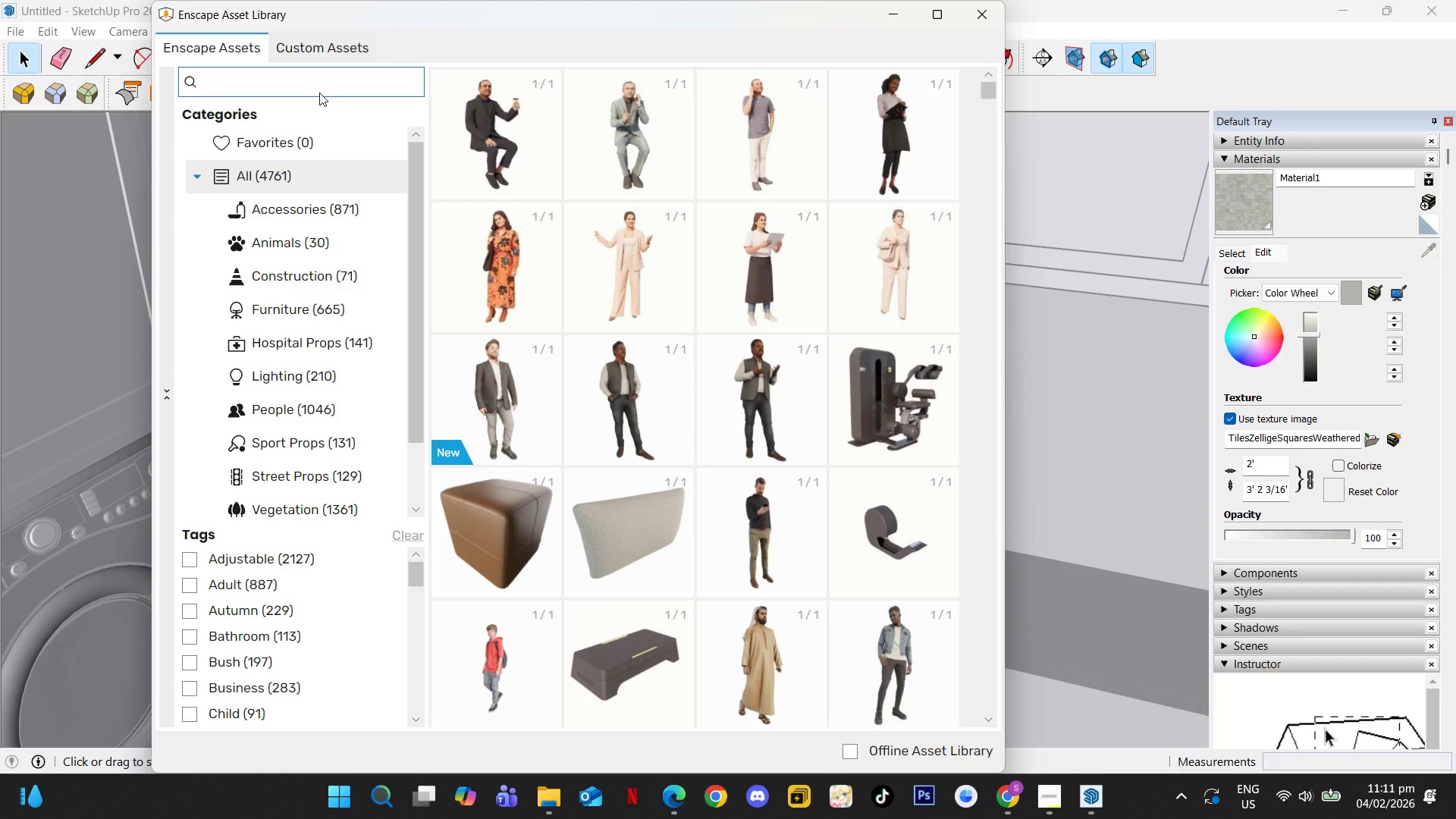 
type(basin)
 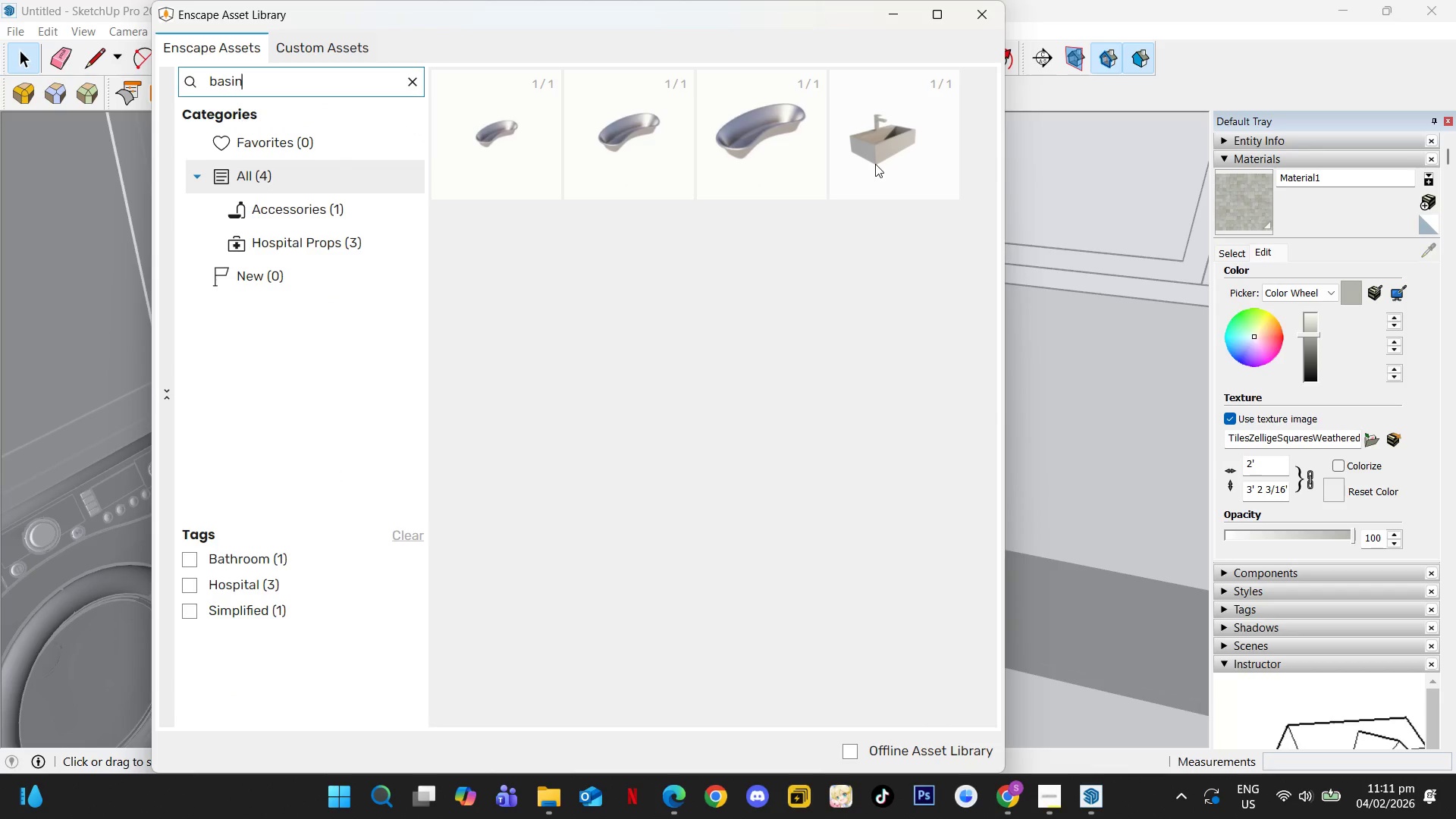 
wait(5.51)
 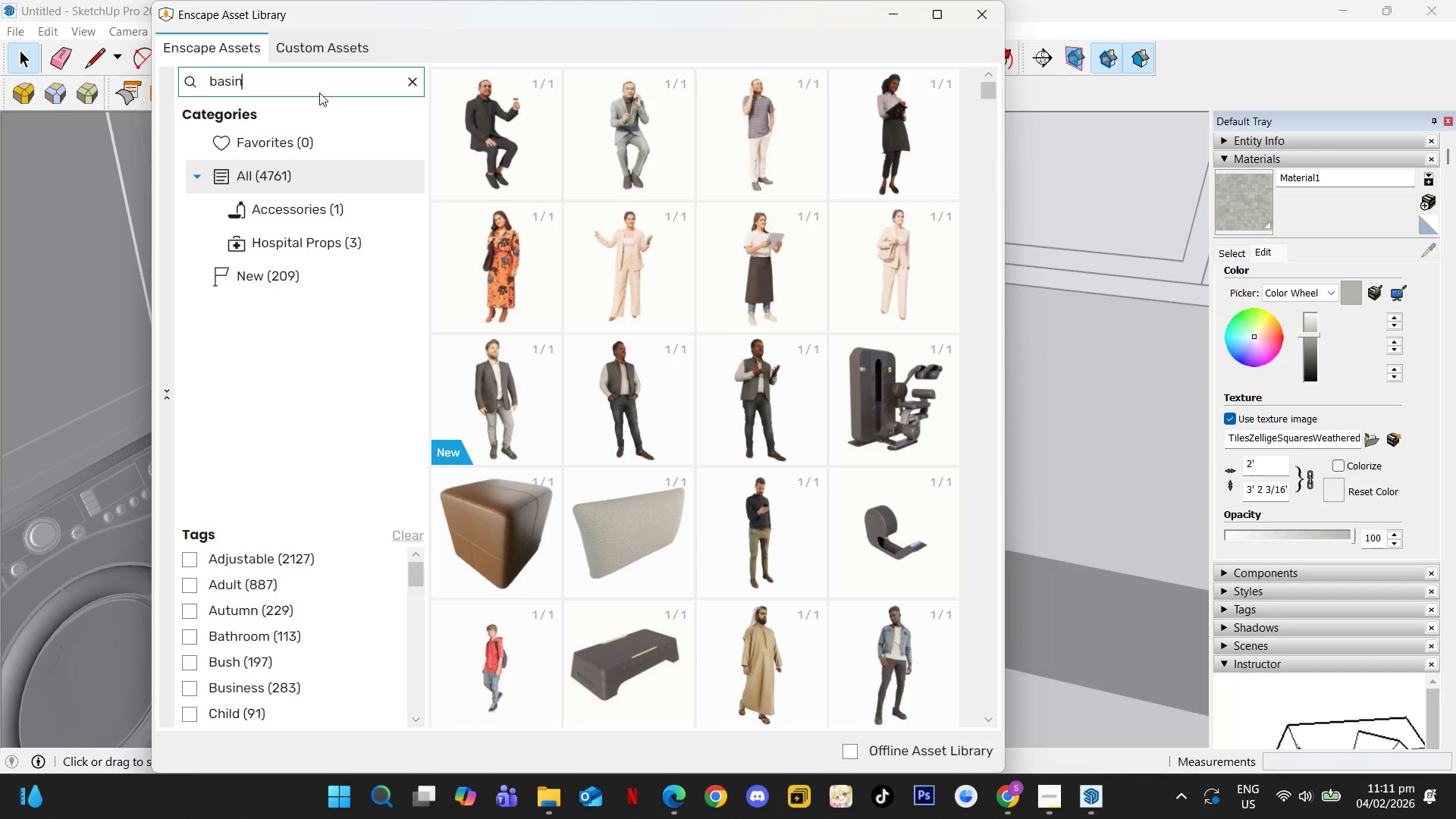 
left_click([875, 164])
 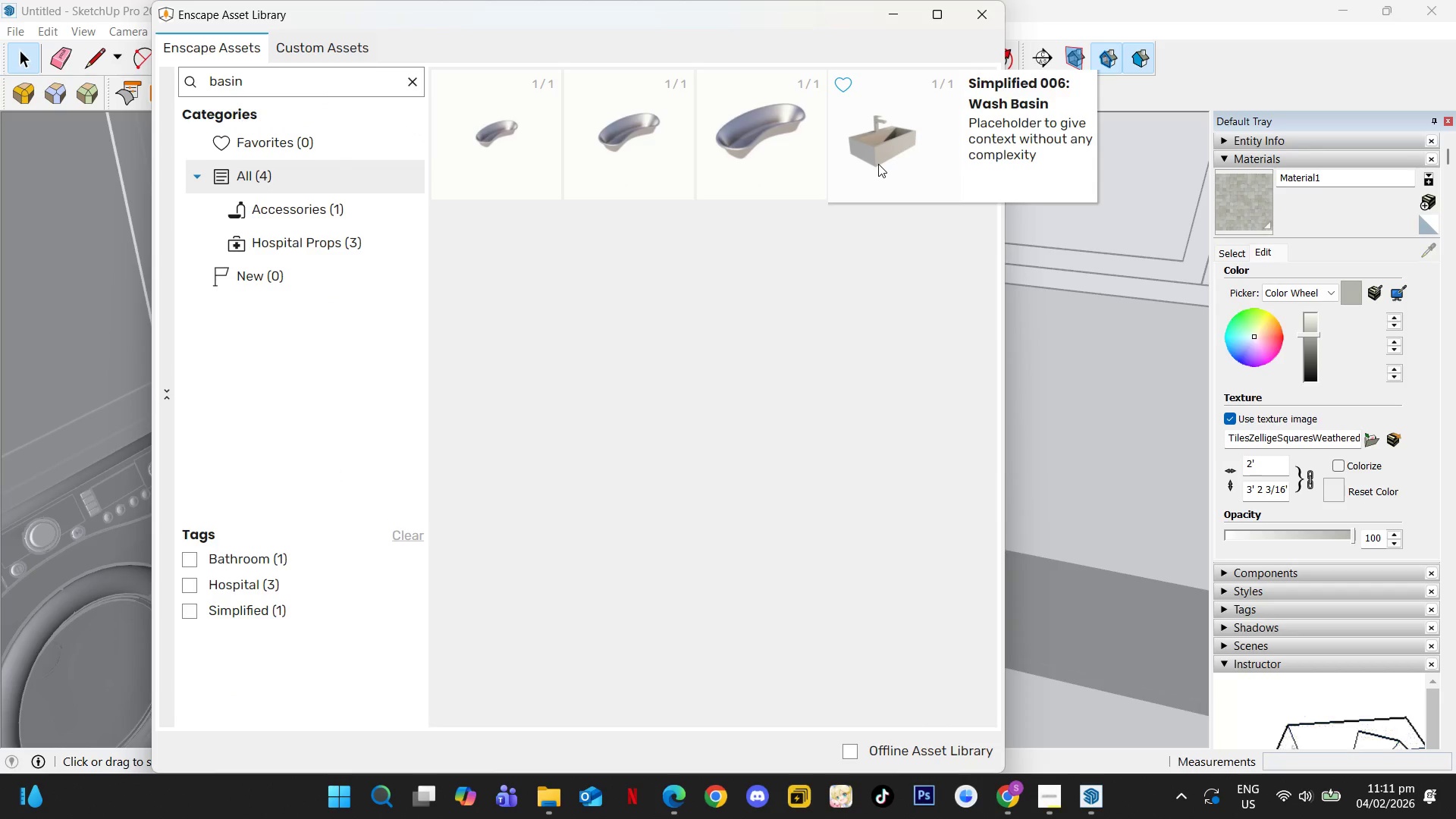 
left_click([878, 164])
 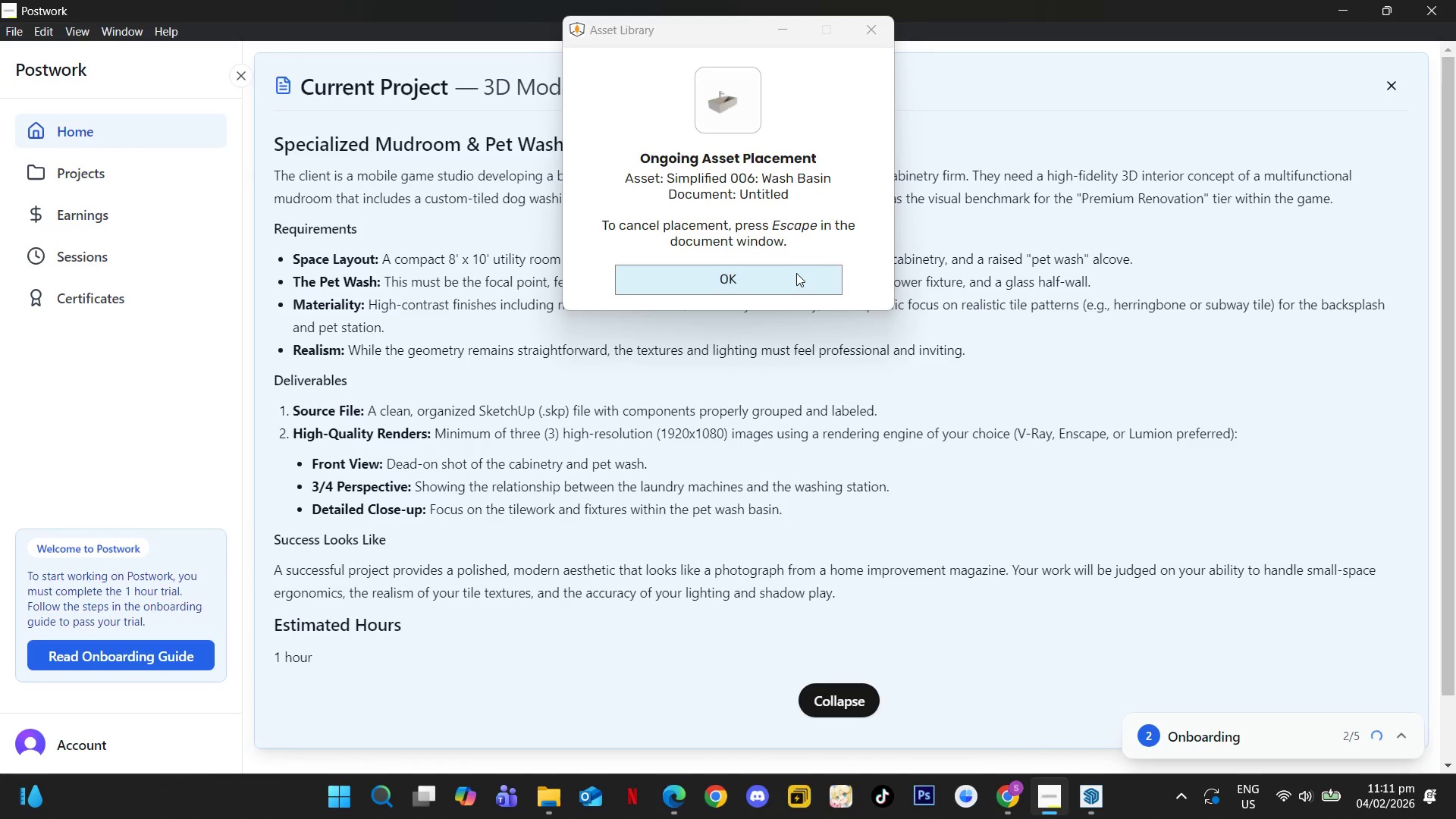 
left_click([796, 277])